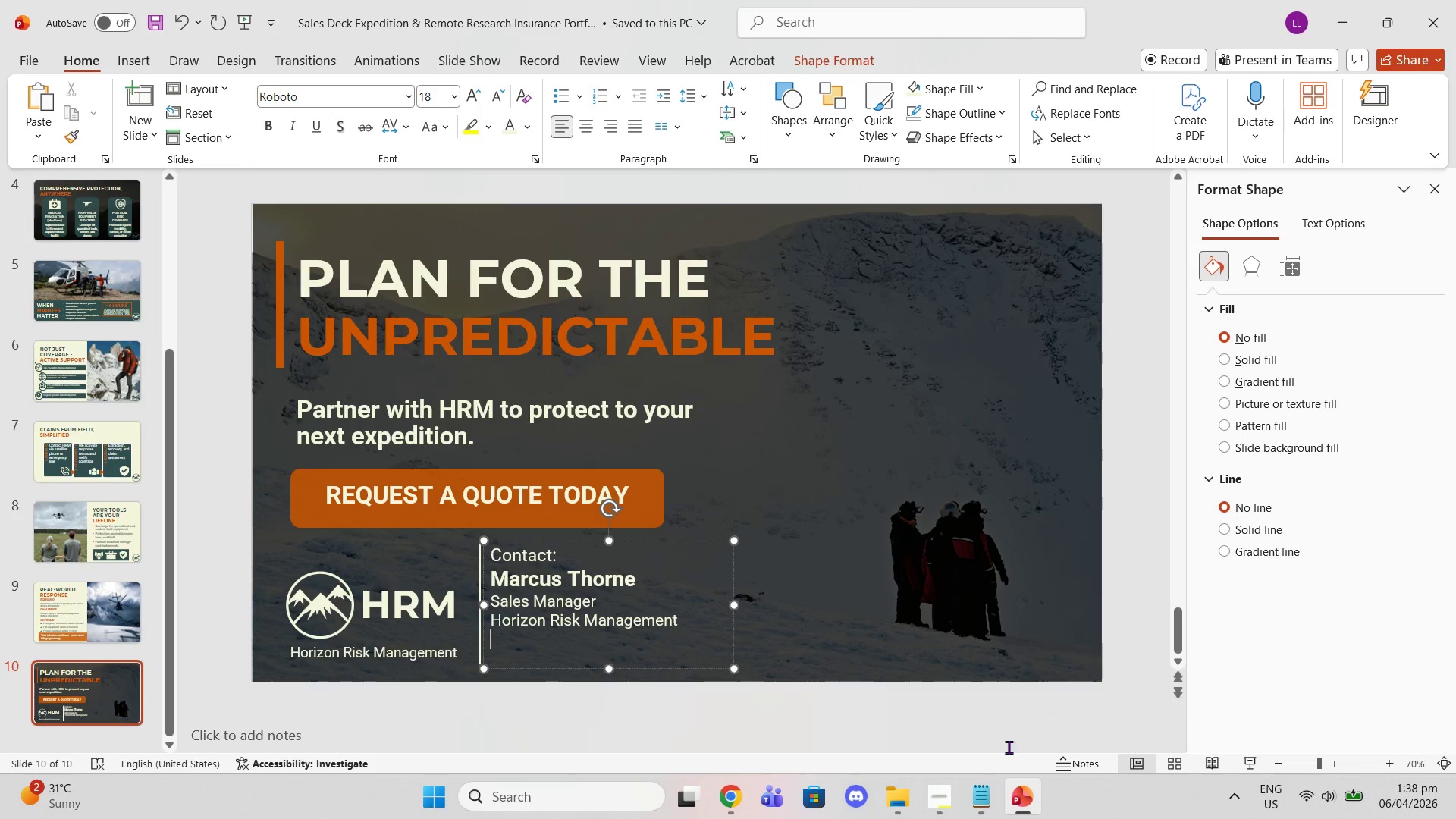 
left_click([972, 795])
 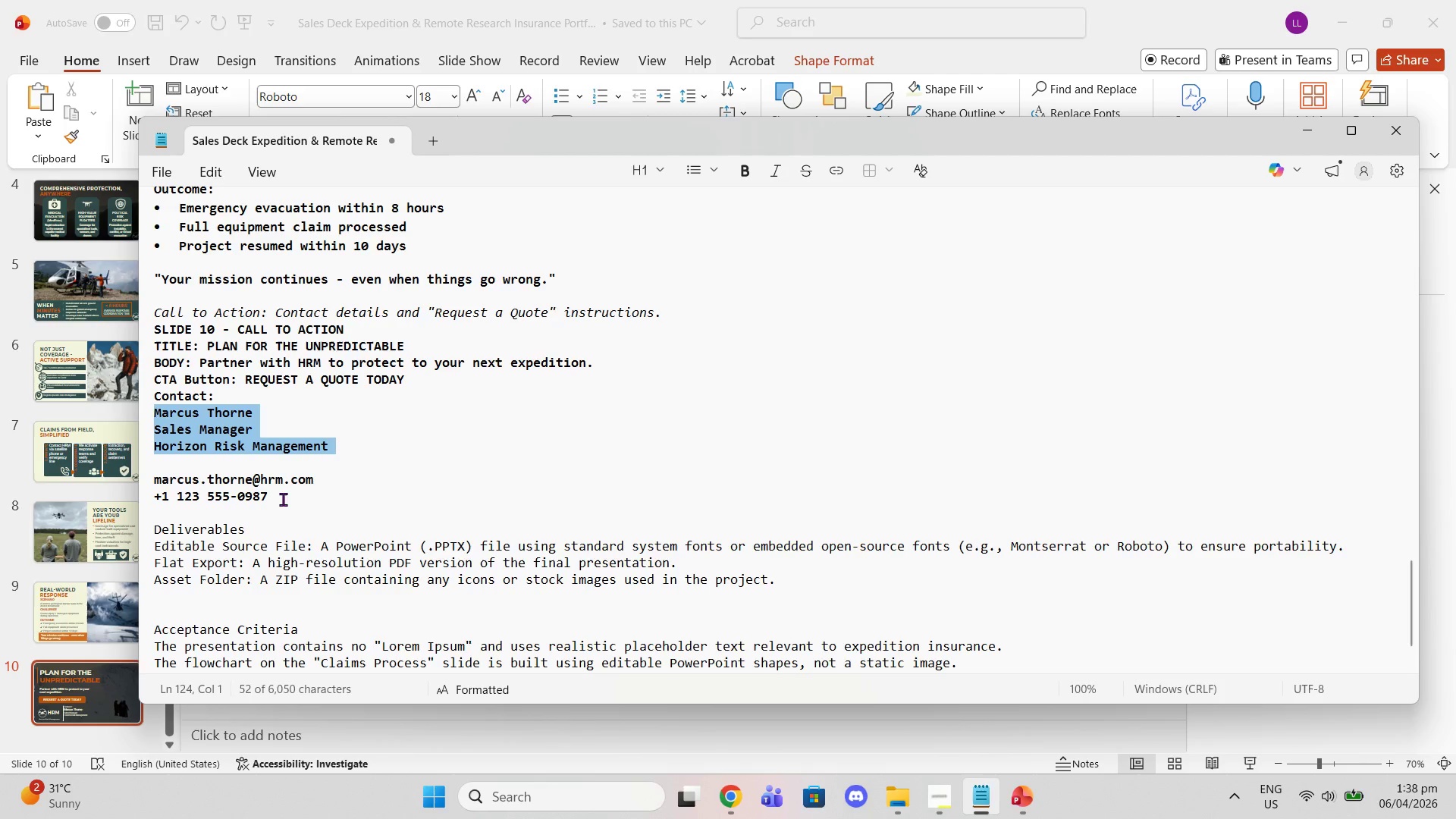 
left_click_drag(start_coordinate=[271, 494], to_coordinate=[133, 472])
 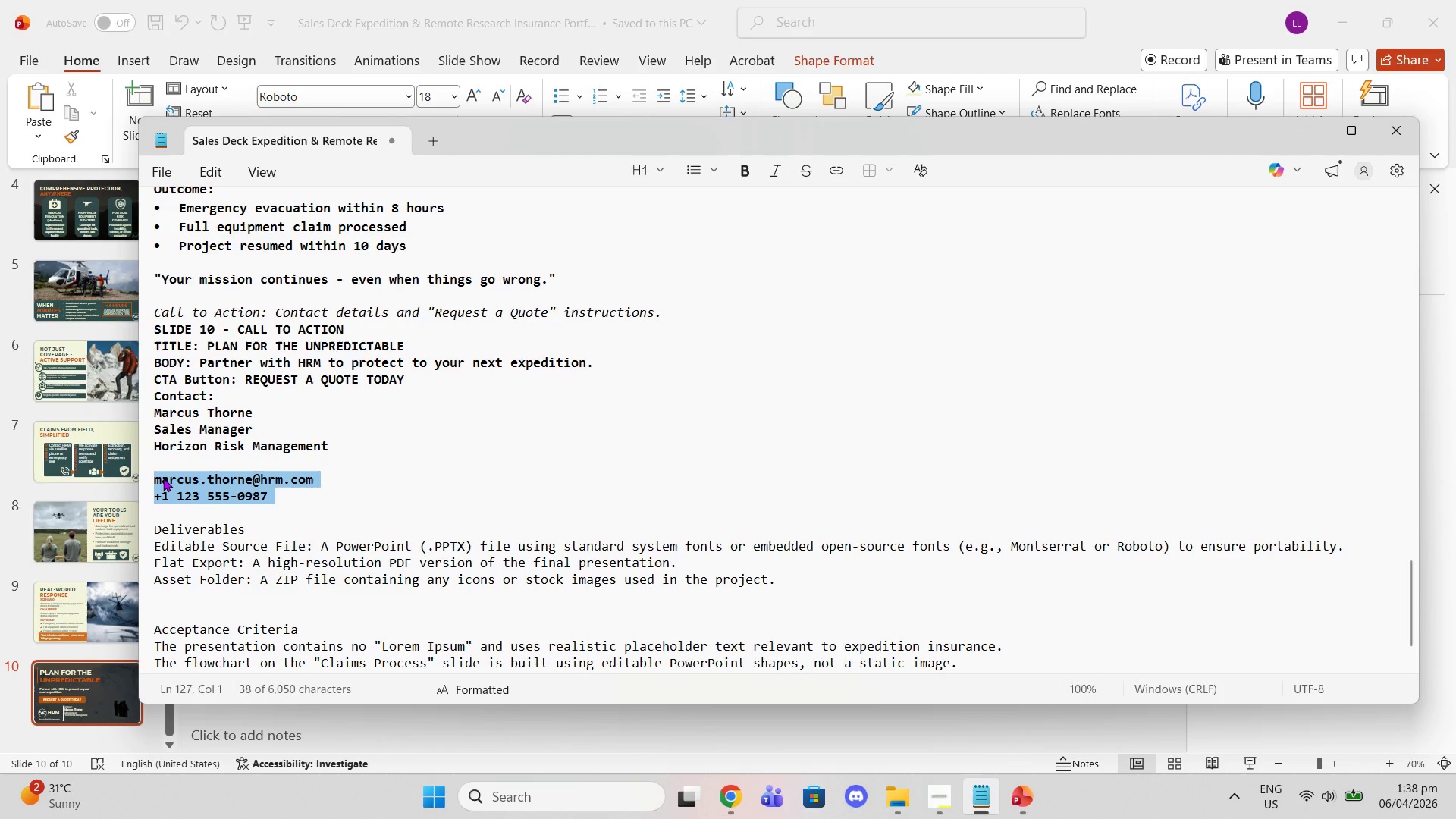 
key(Control+C)
 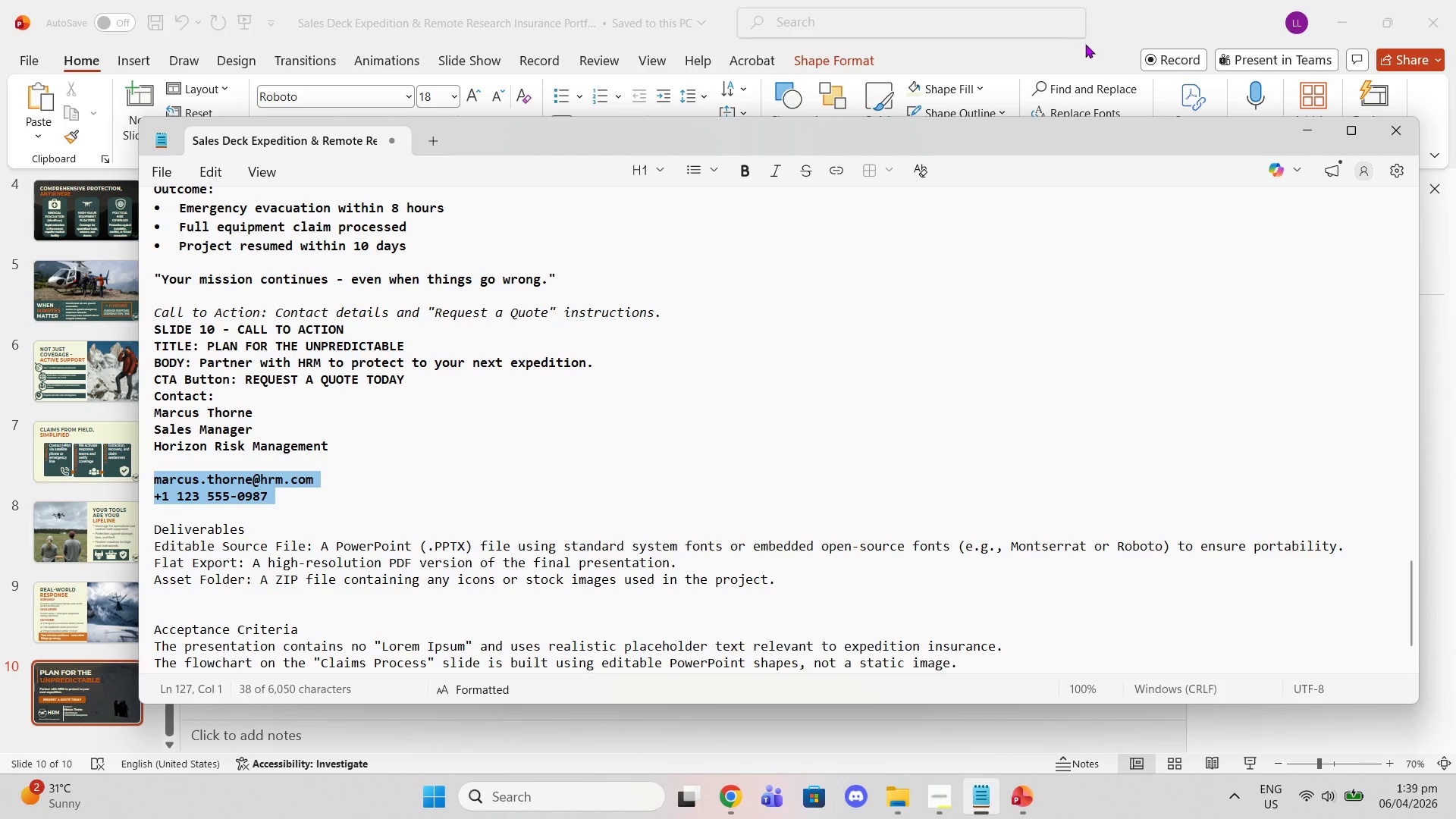 
left_click([1081, 43])
 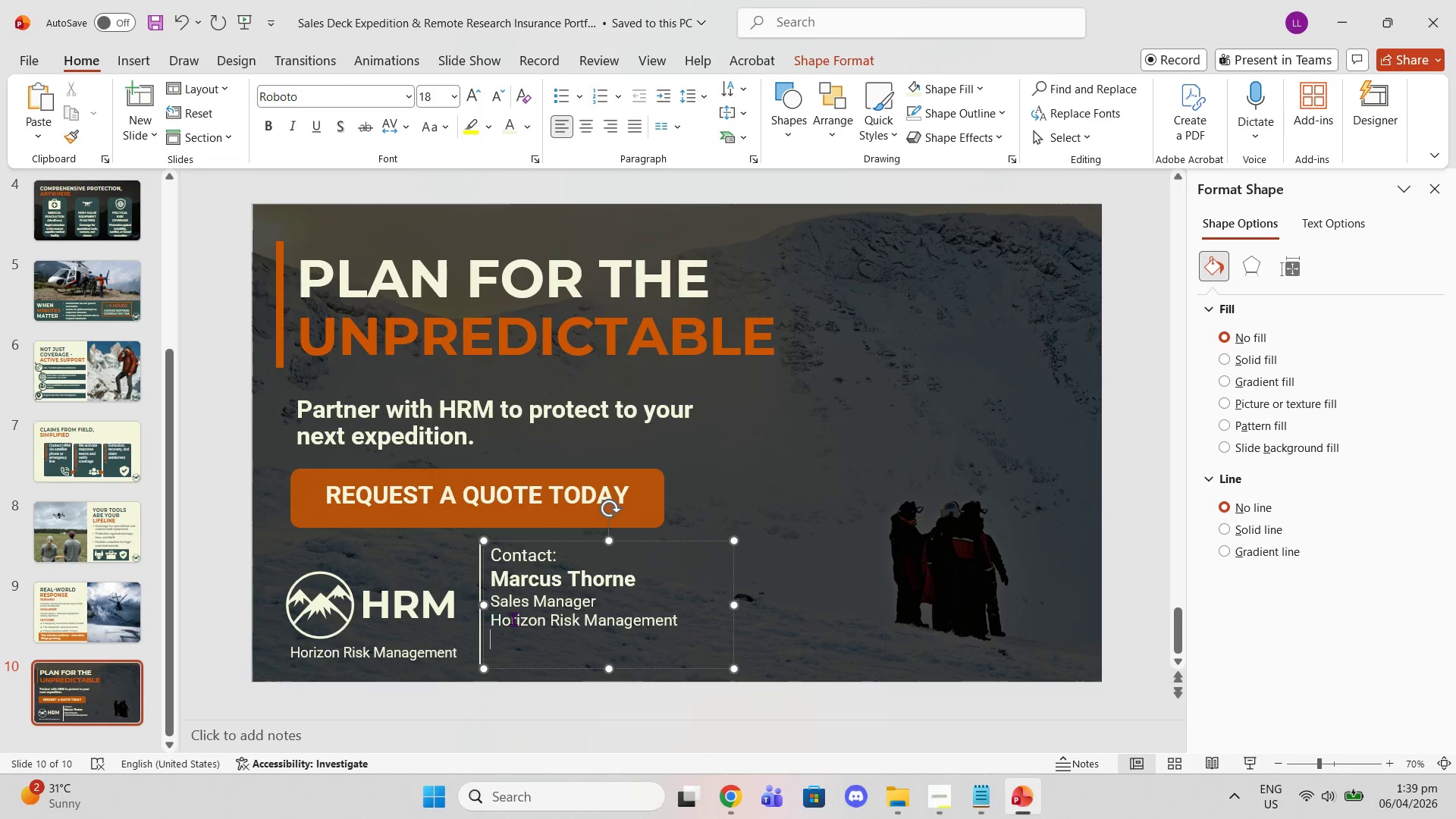 
key(Control+V)
 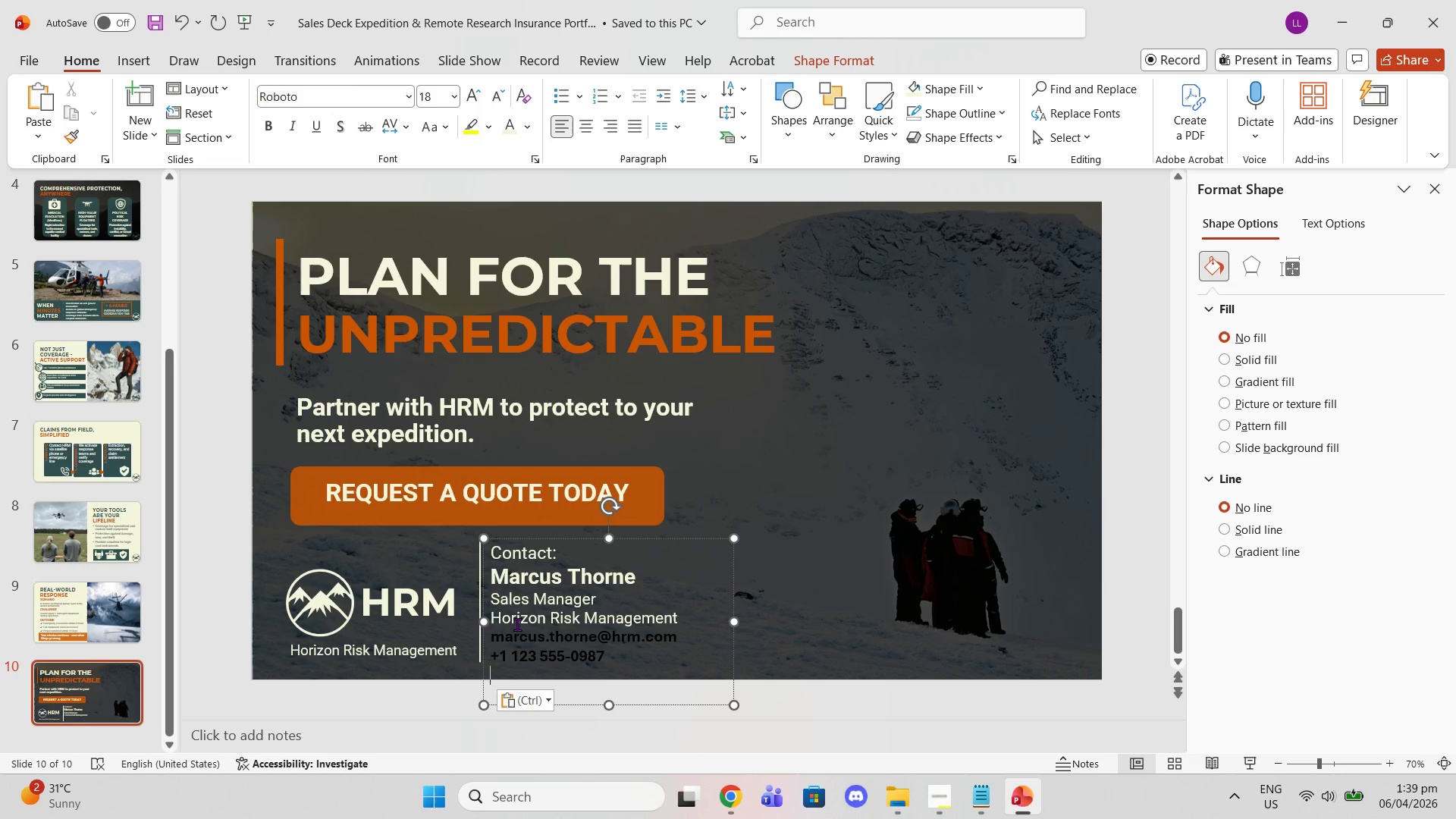 
key(Control+ControlLeft)
 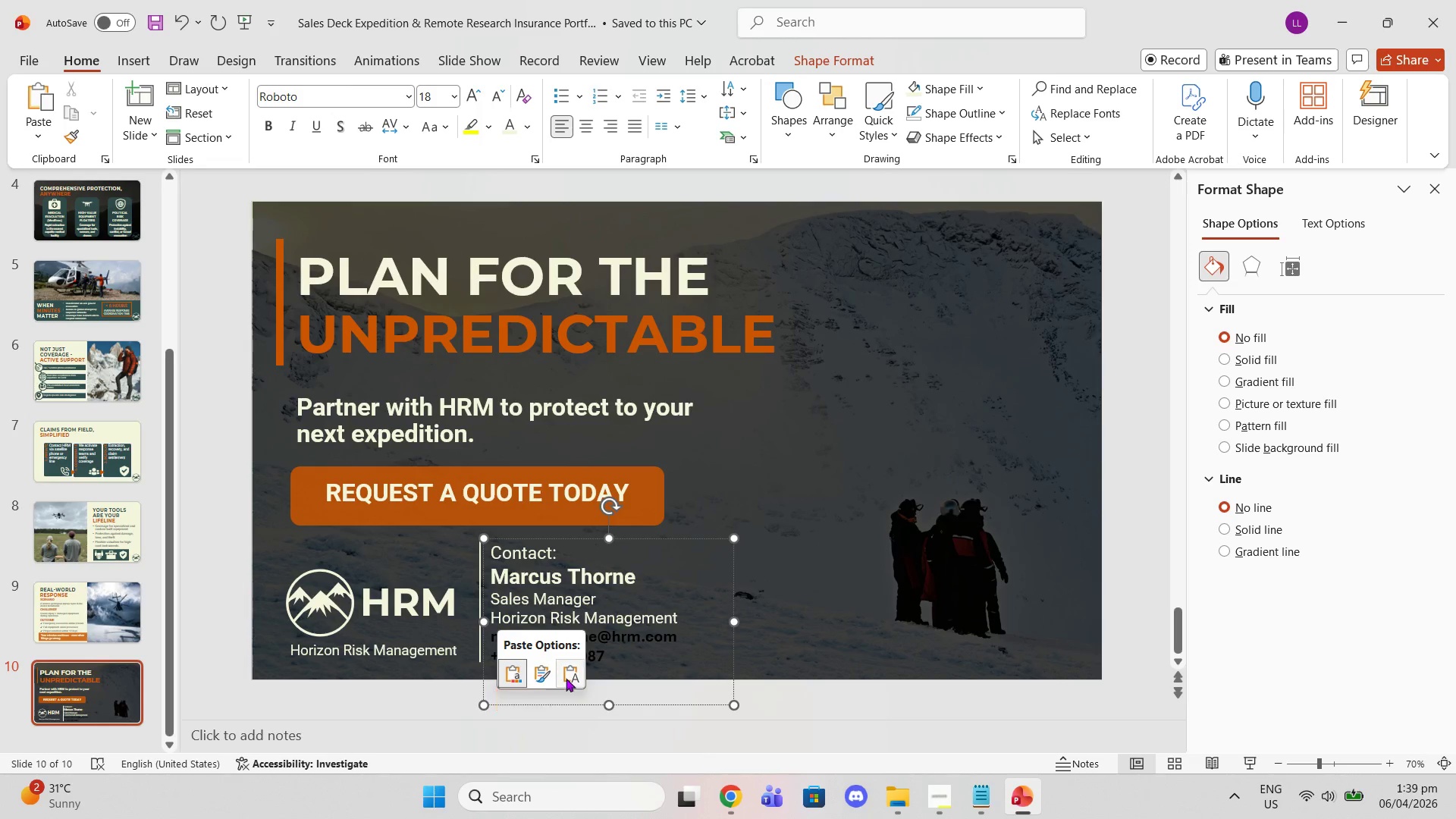 
left_click([566, 678])
 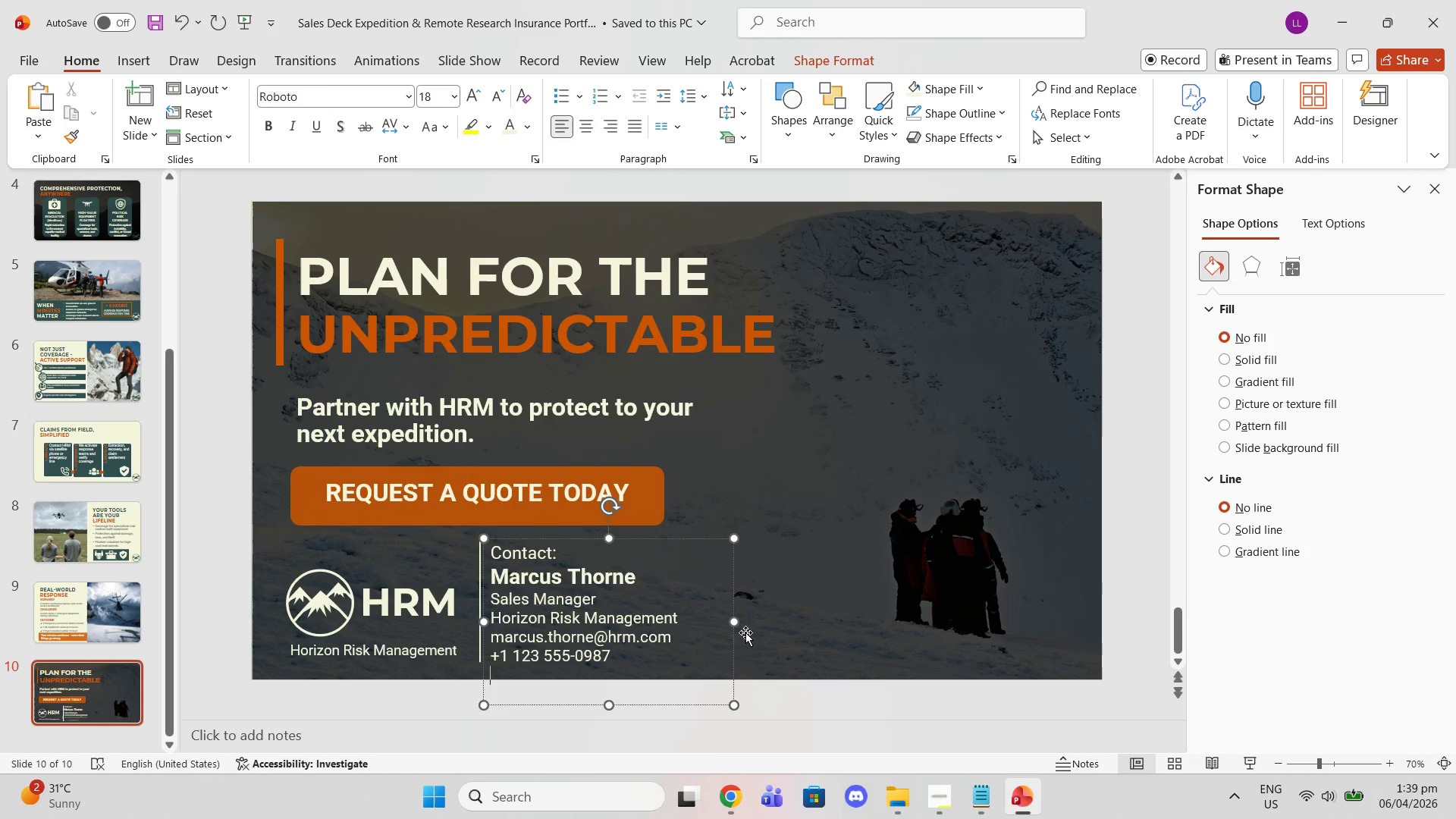 
left_click([789, 620])
 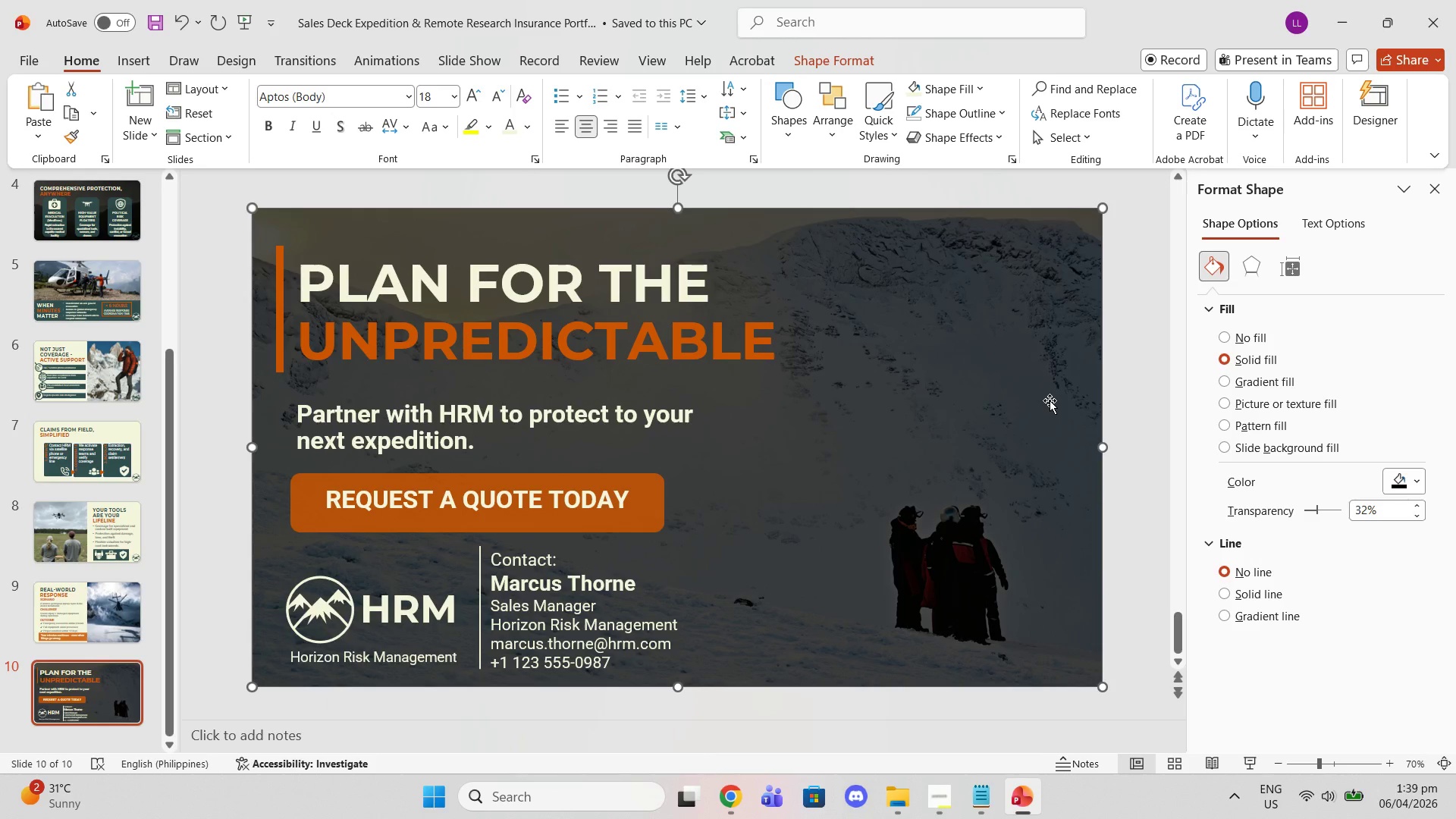 
wait(6.08)
 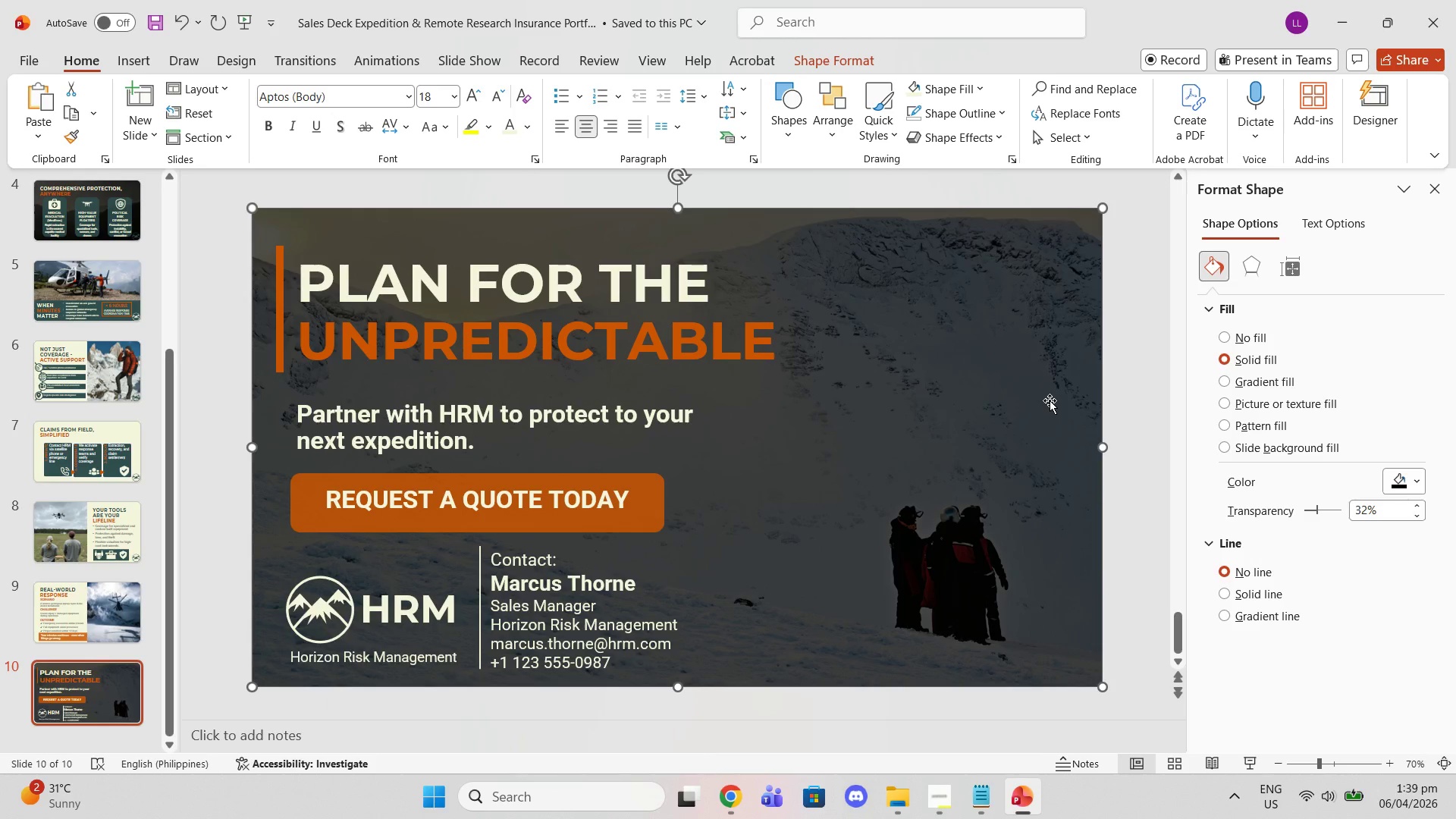 
left_click([946, 799])